 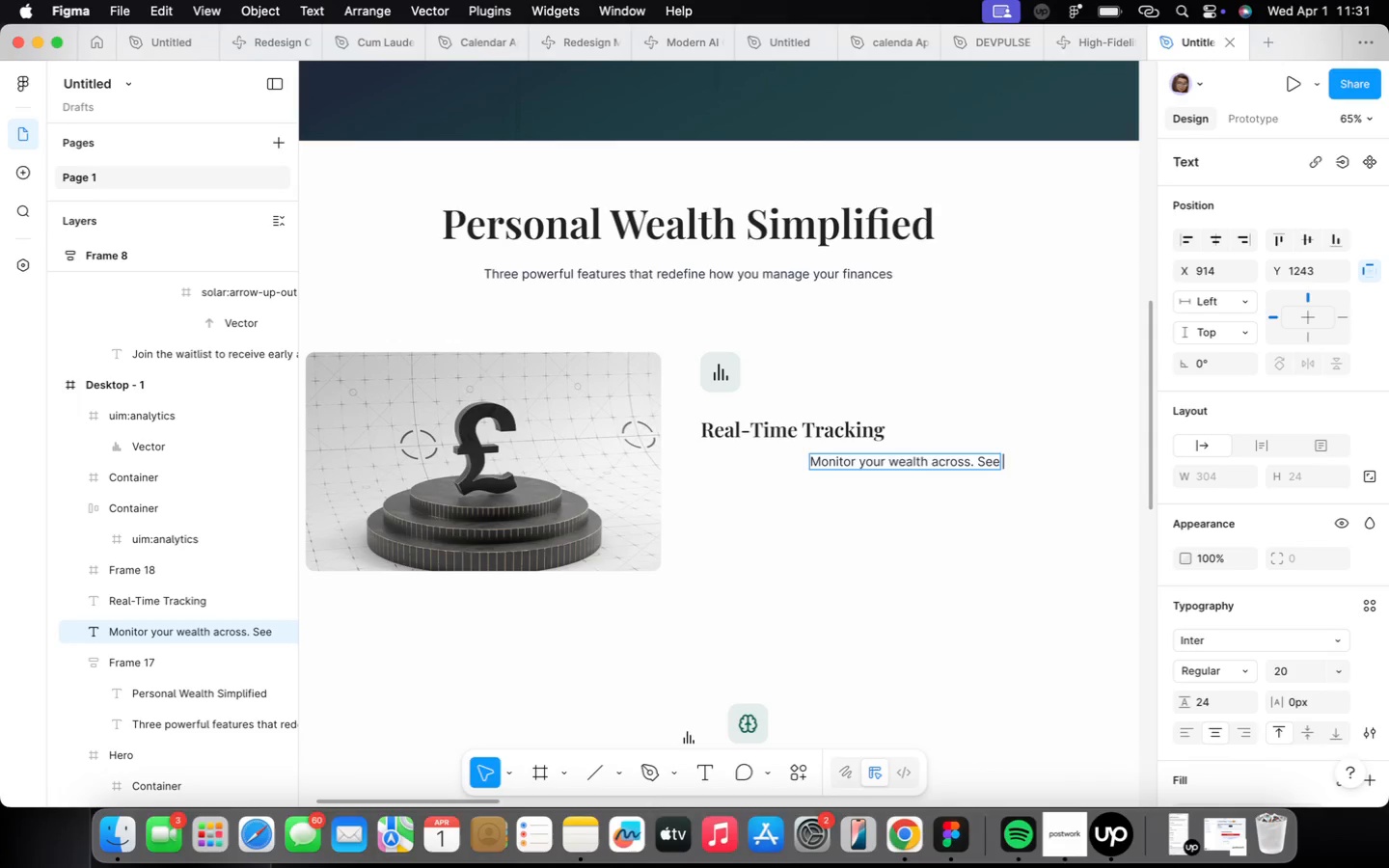 
type(your complete financial )
 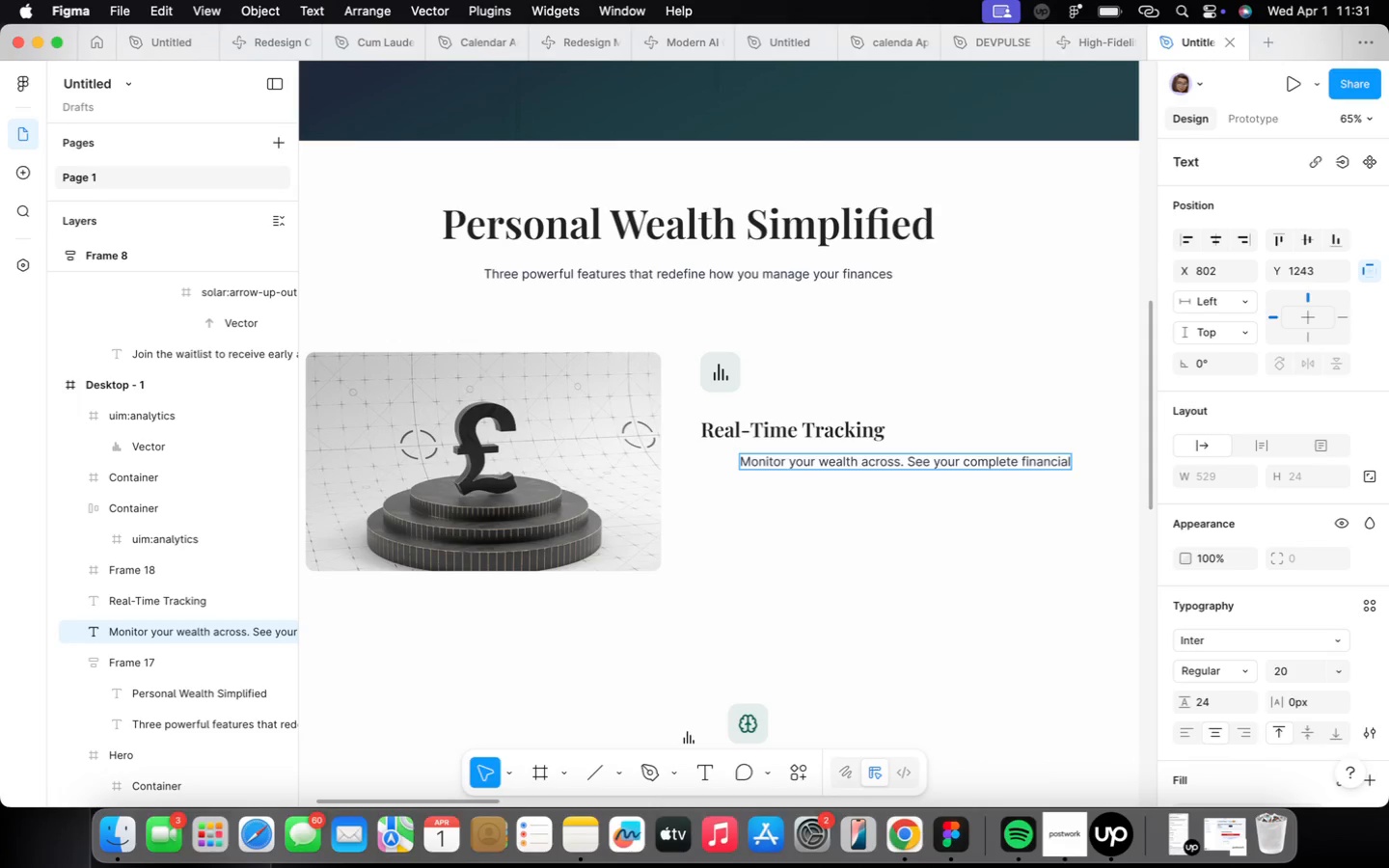 
type(picture)
 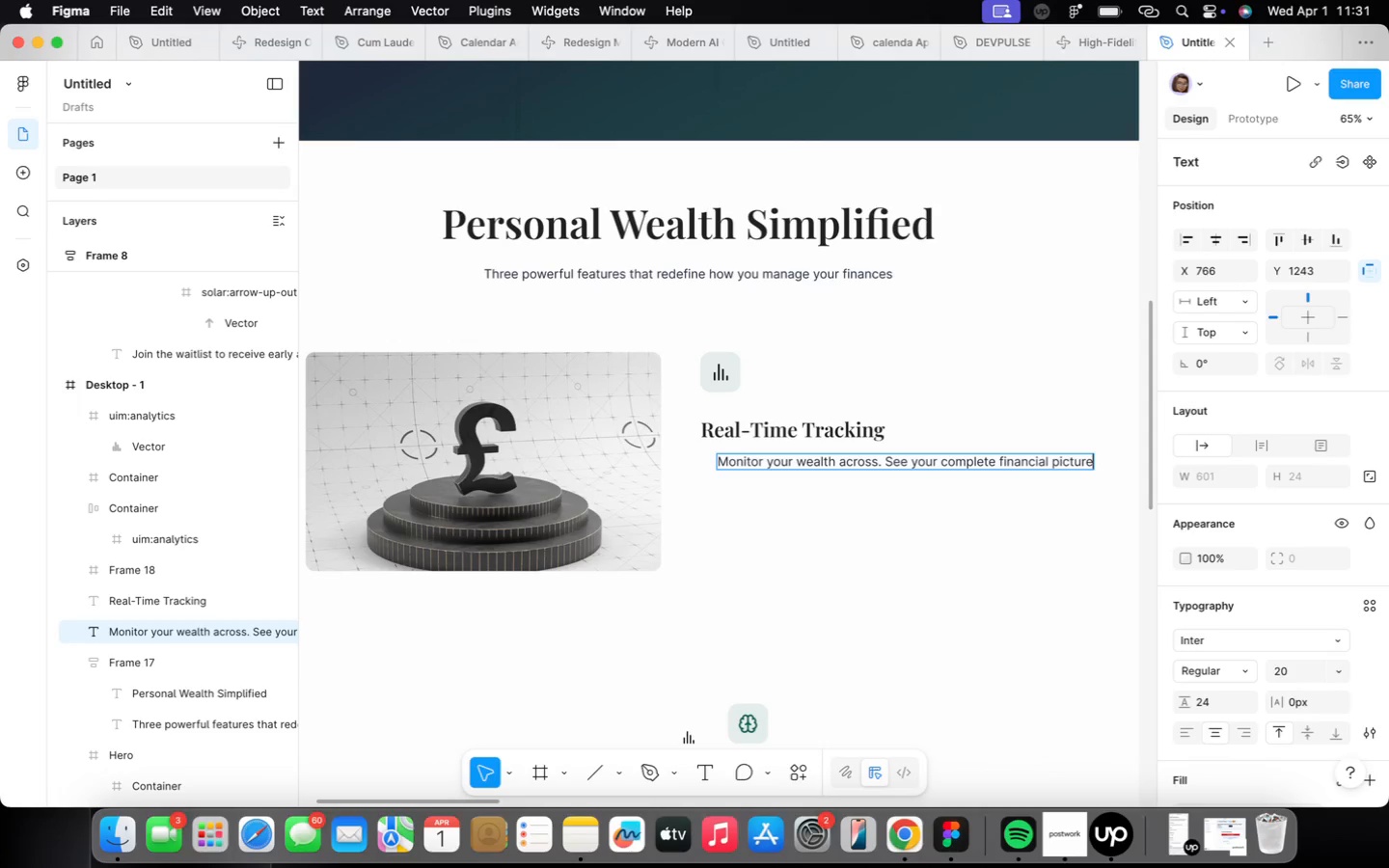 
type( in real-time)
 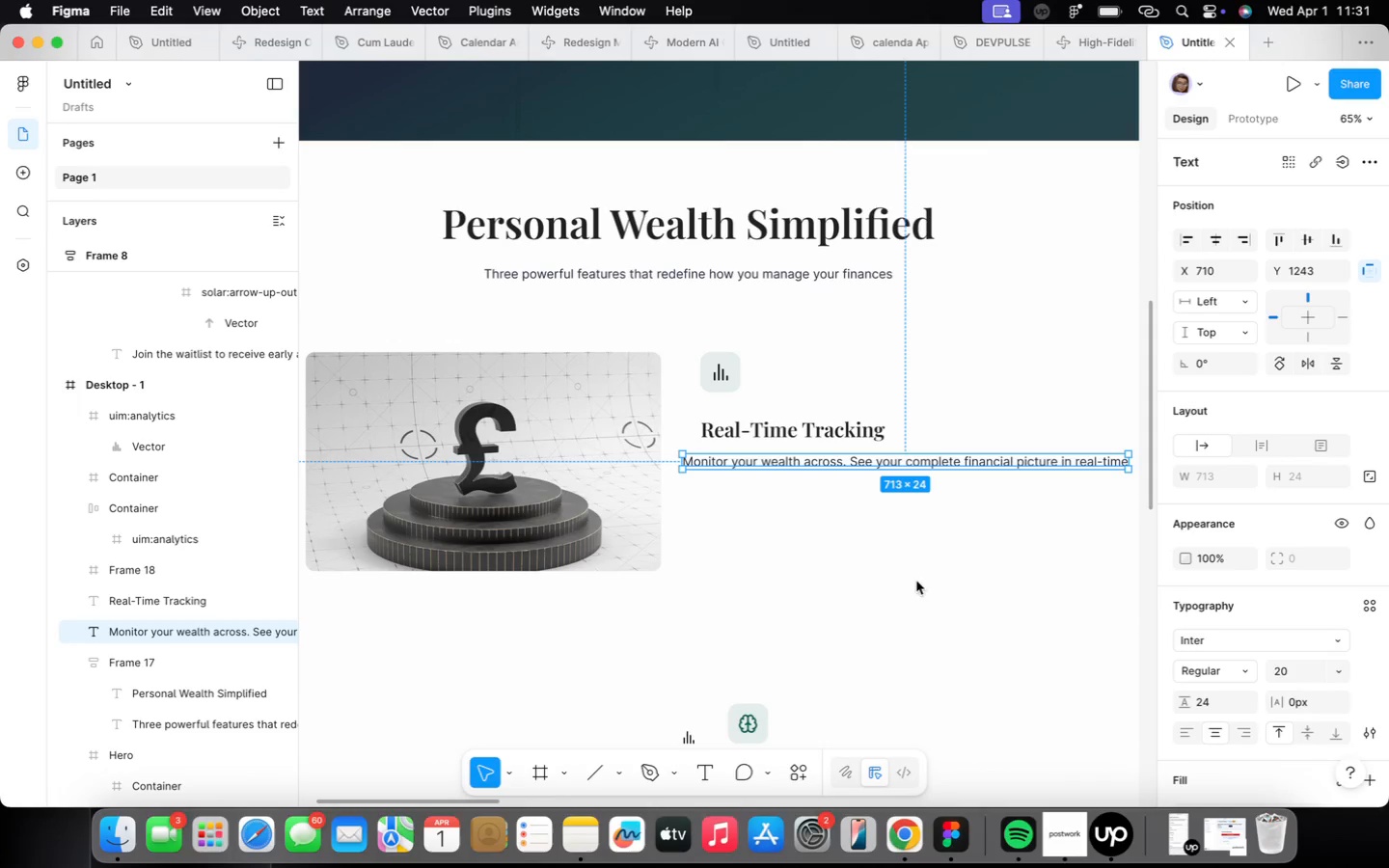 
left_click_drag(start_coordinate=[897, 461], to_coordinate=[916, 460])
 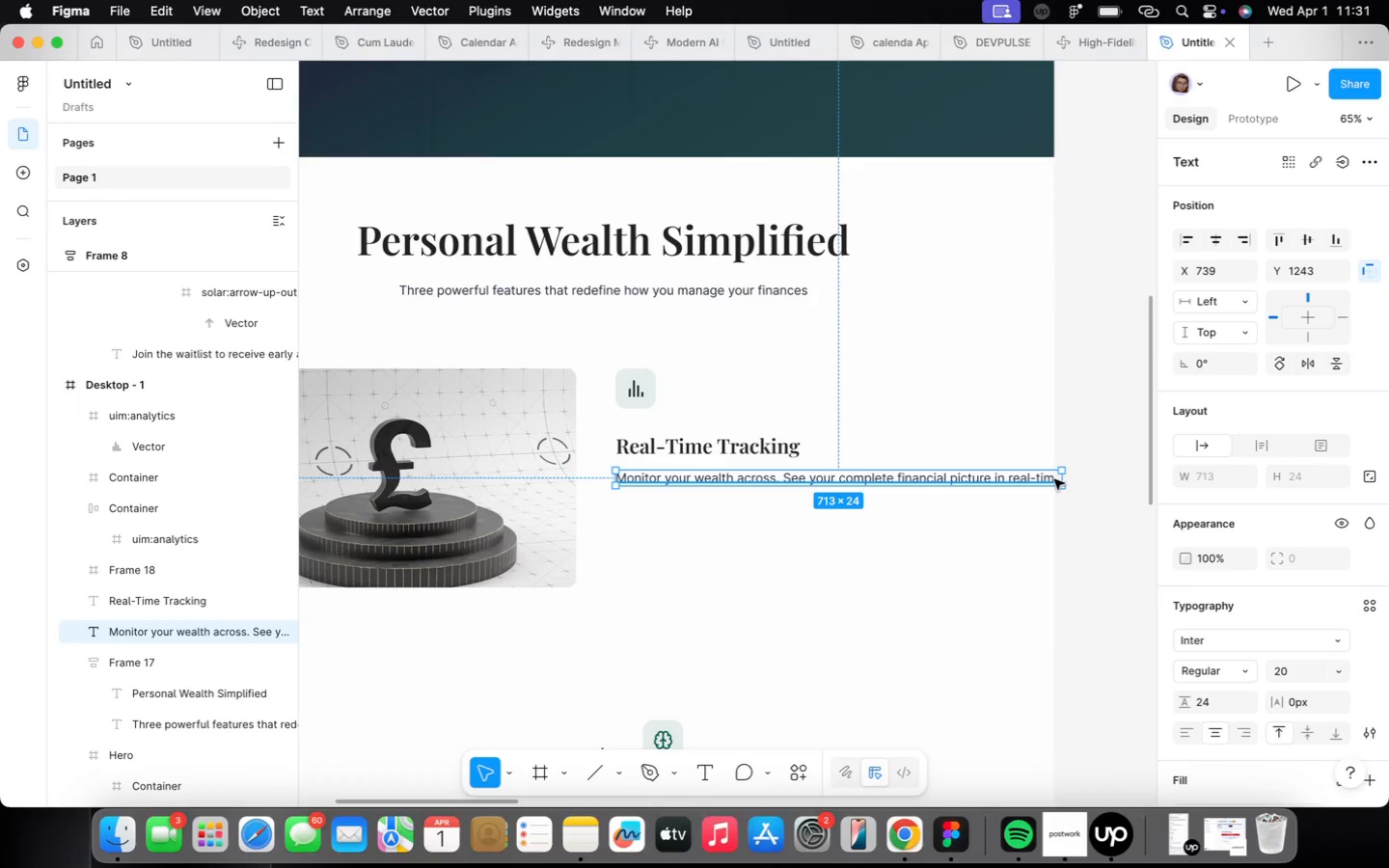 
wait(7.52)
 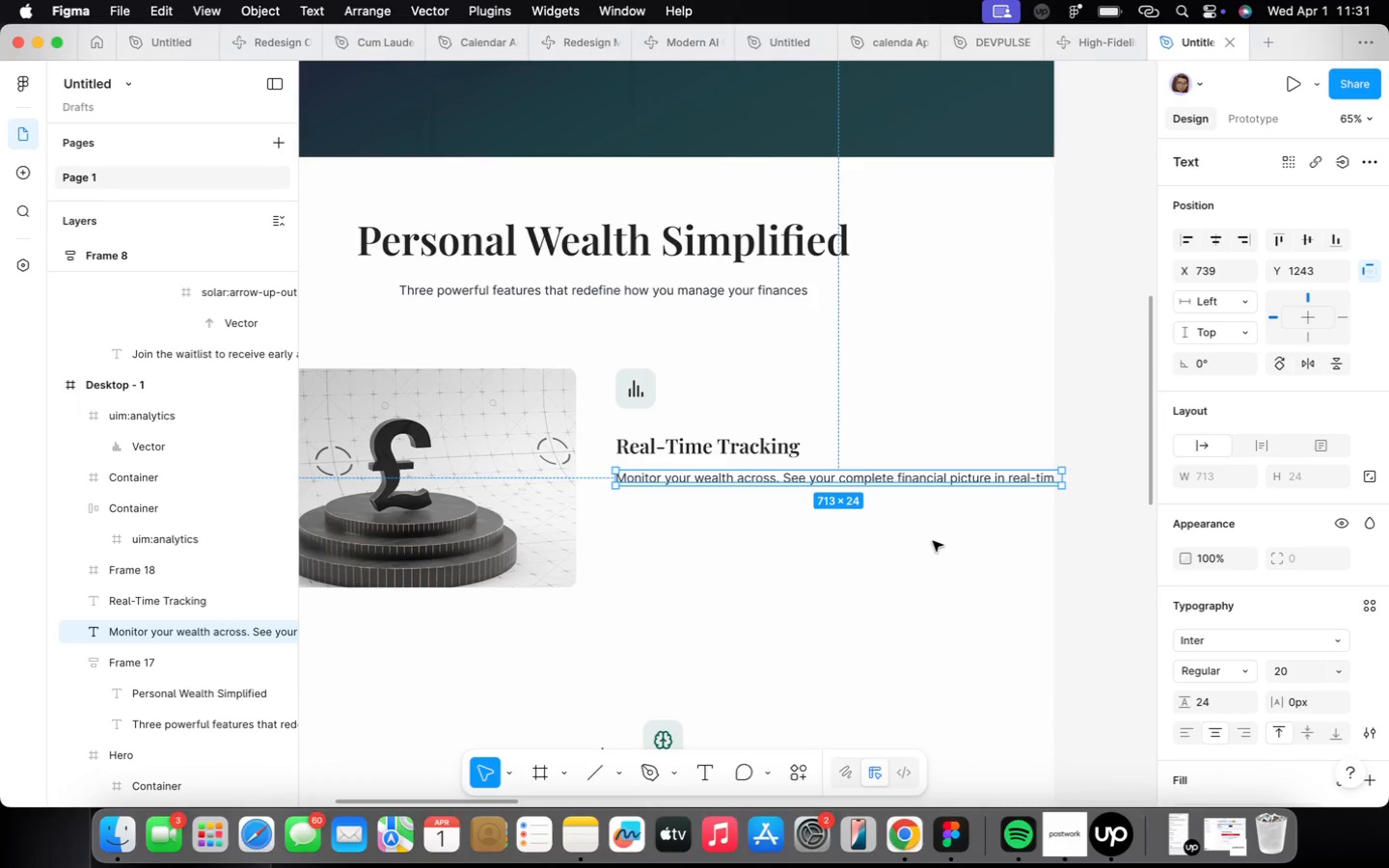 
double_click([775, 478])
 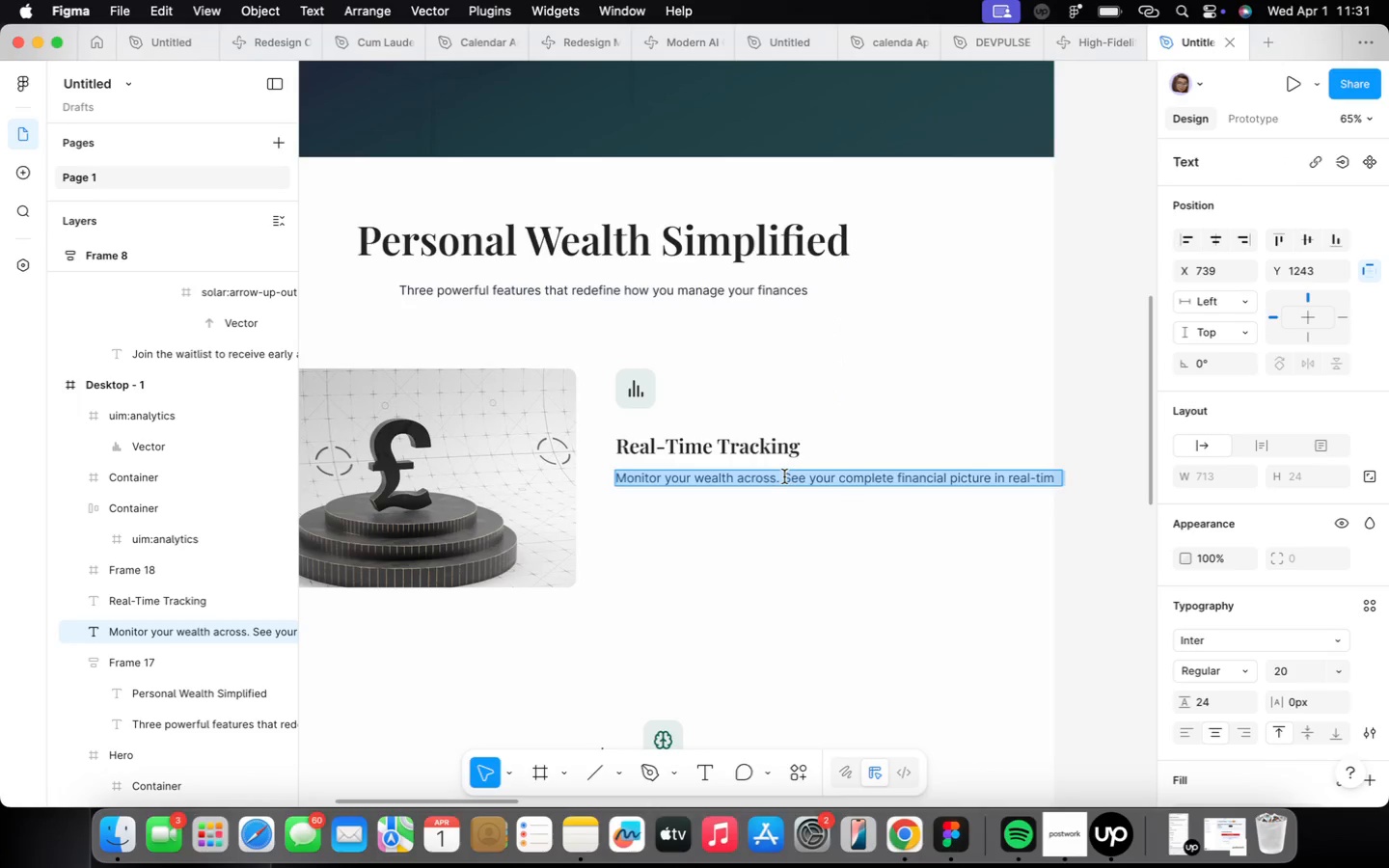 
left_click([784, 476])
 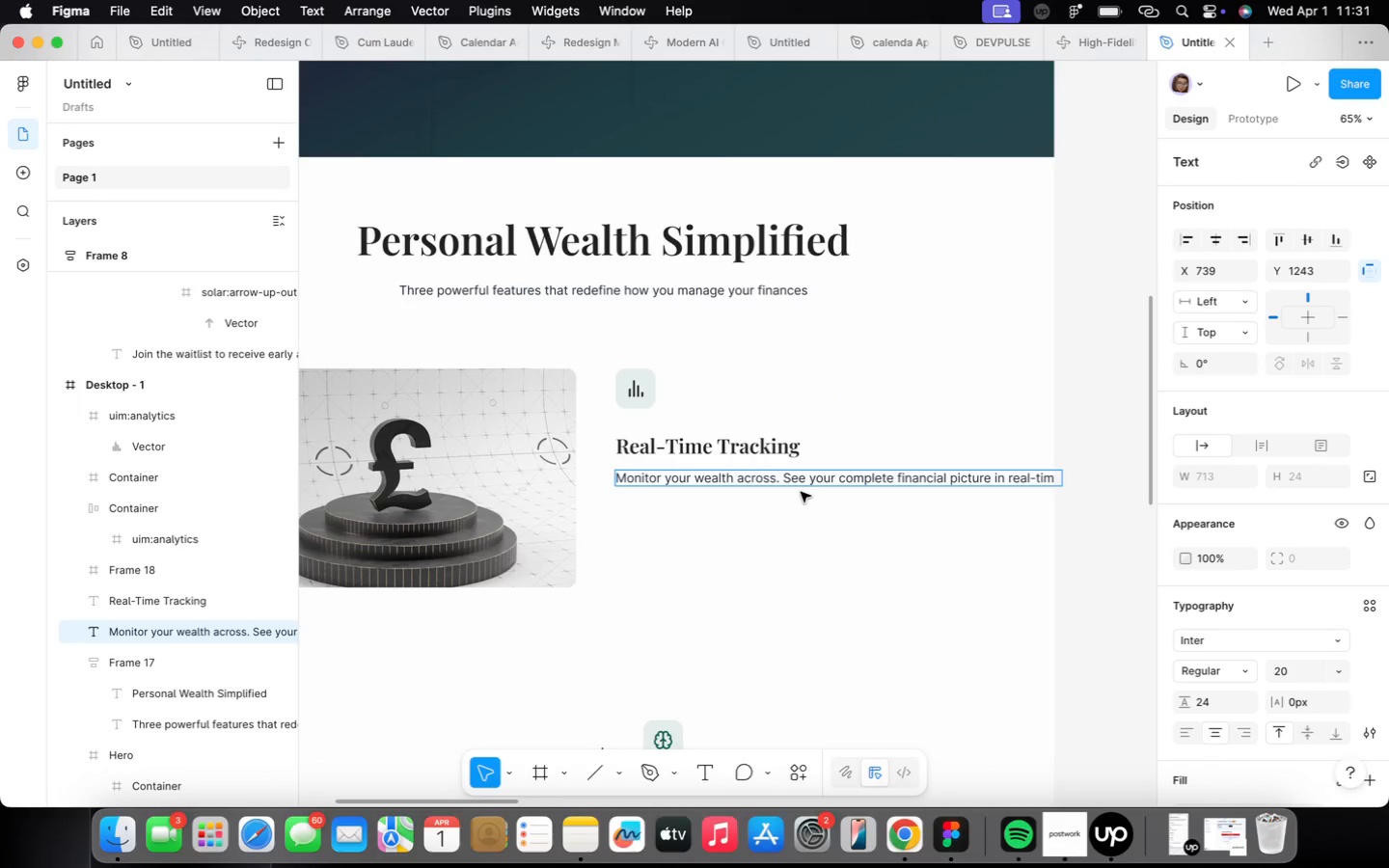 
key(Backspace)
key(Backspace)
type( all accounts )
 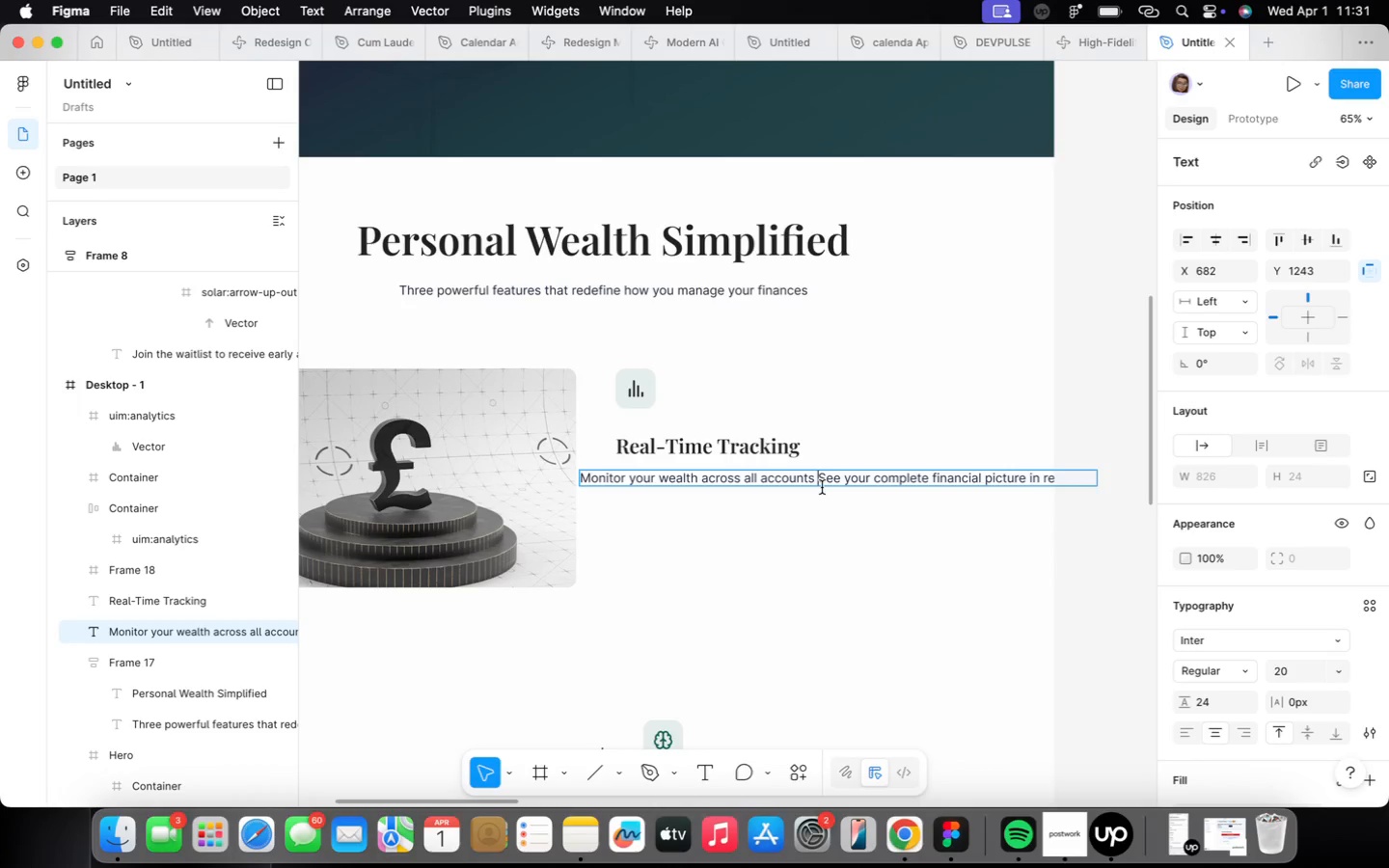 
wait(6.94)
 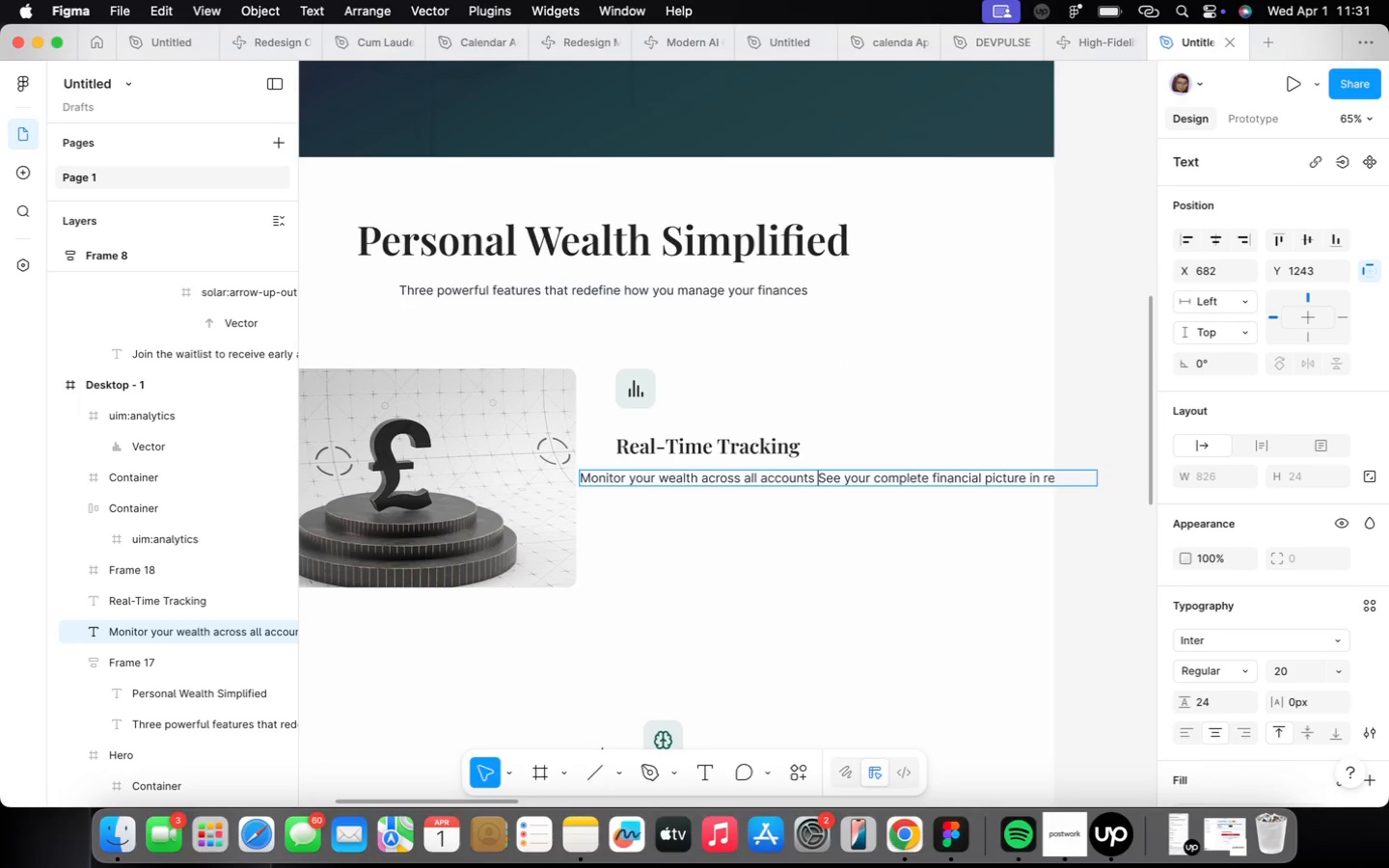 
type(with institutional )
 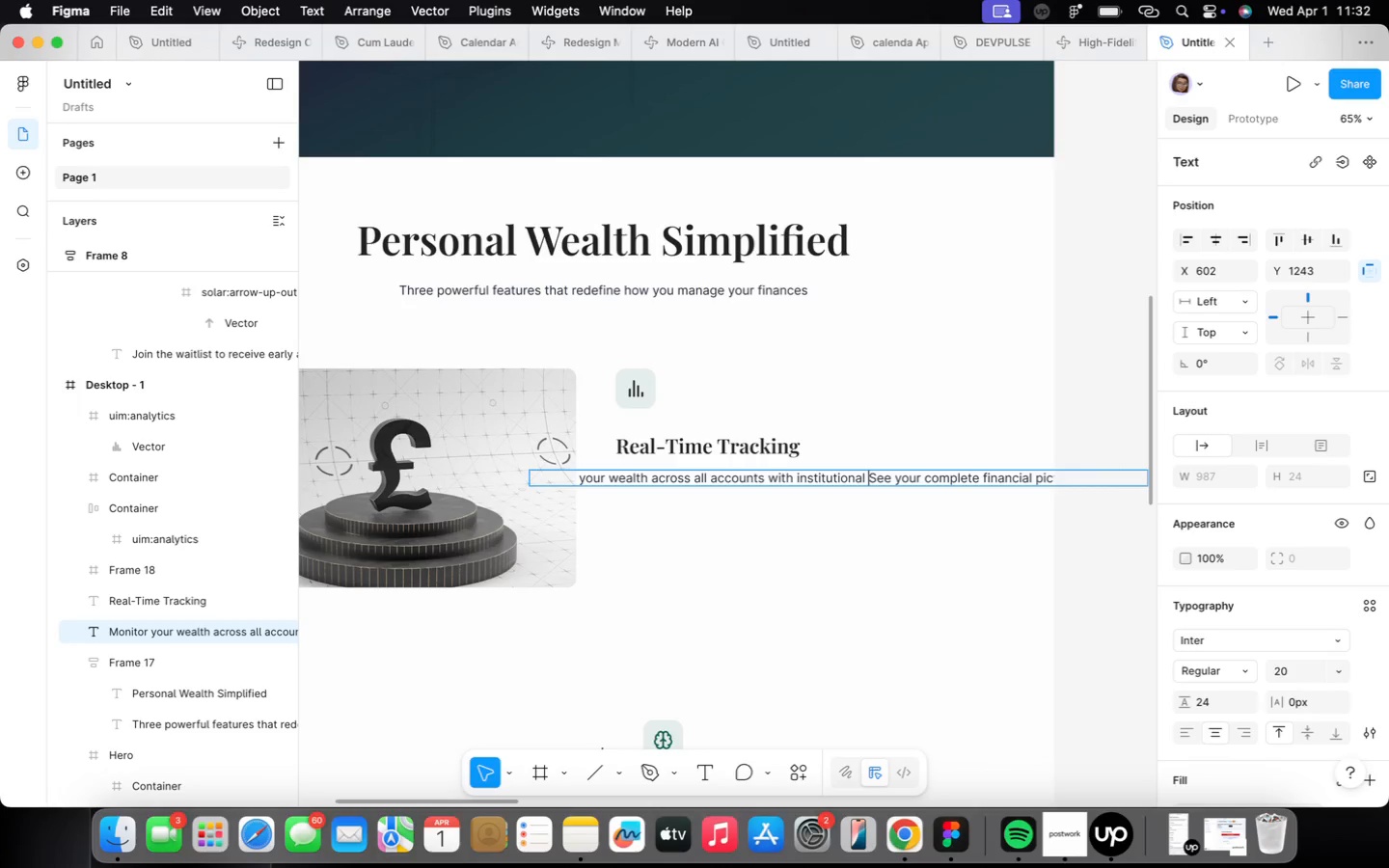 
type(- grade accuracy. )
 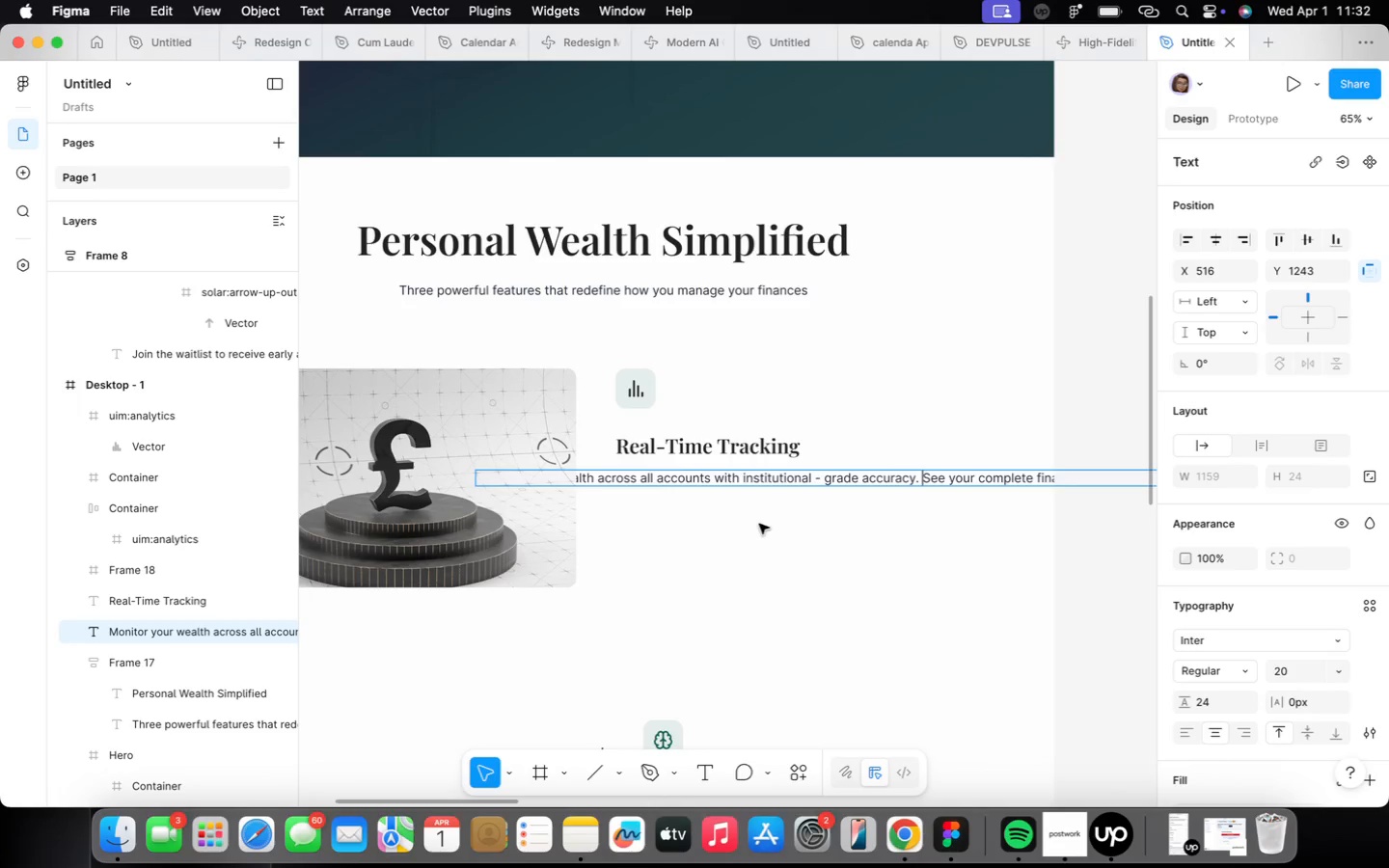 
left_click([788, 543])
 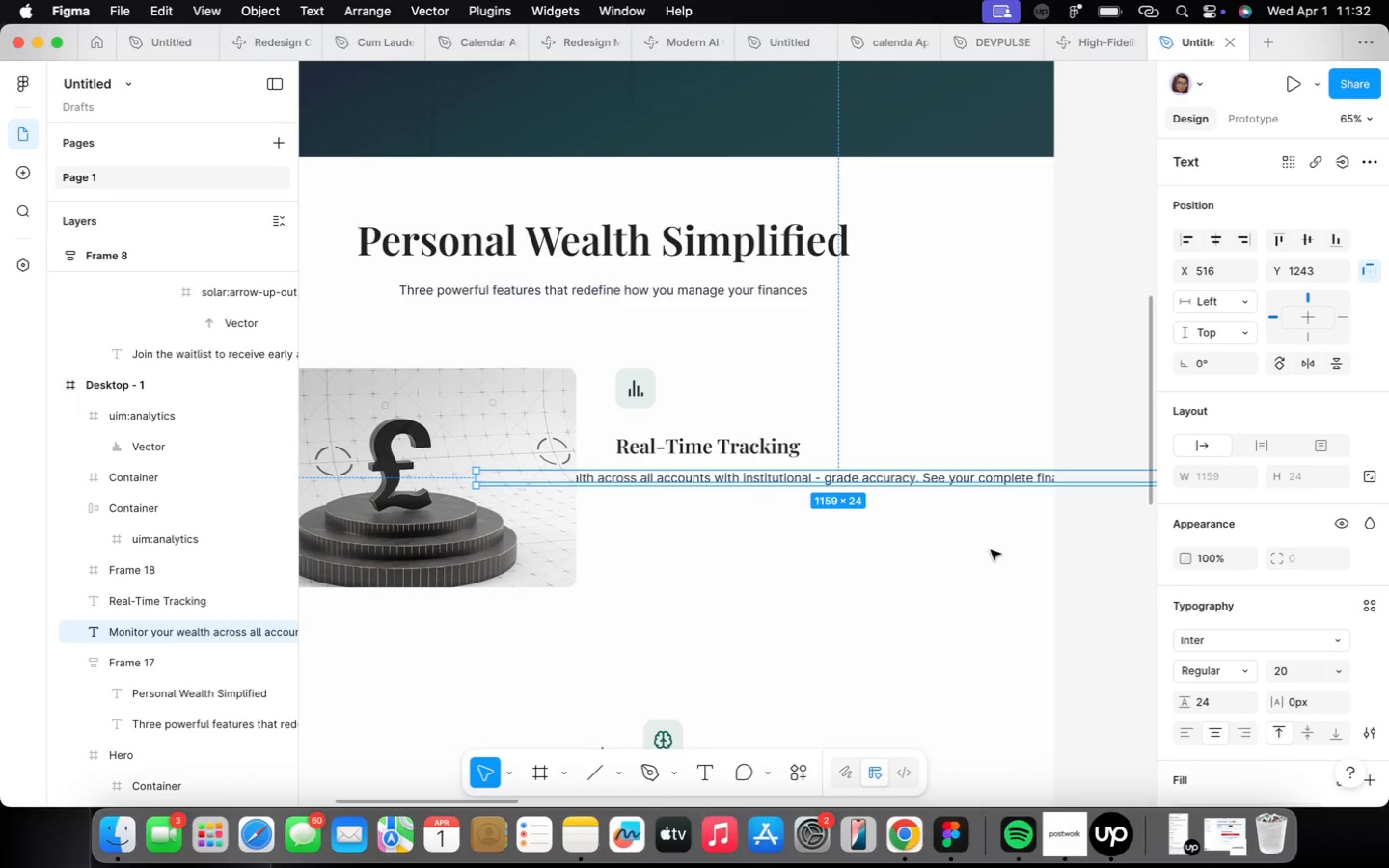 
scroll: coordinate [991, 549], scroll_direction: down, amount: 4.0
 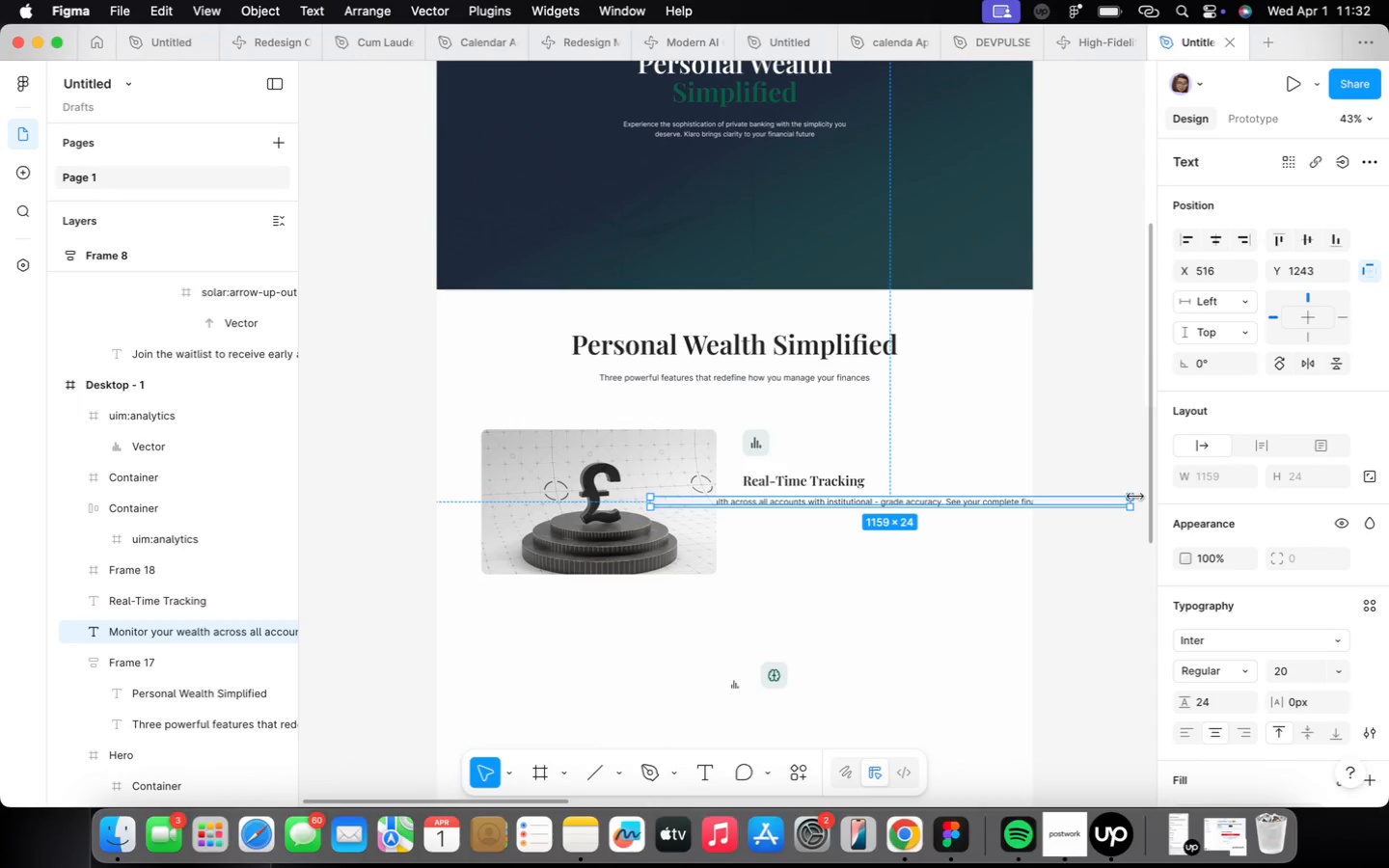 
left_click_drag(start_coordinate=[1132, 498], to_coordinate=[879, 517])
 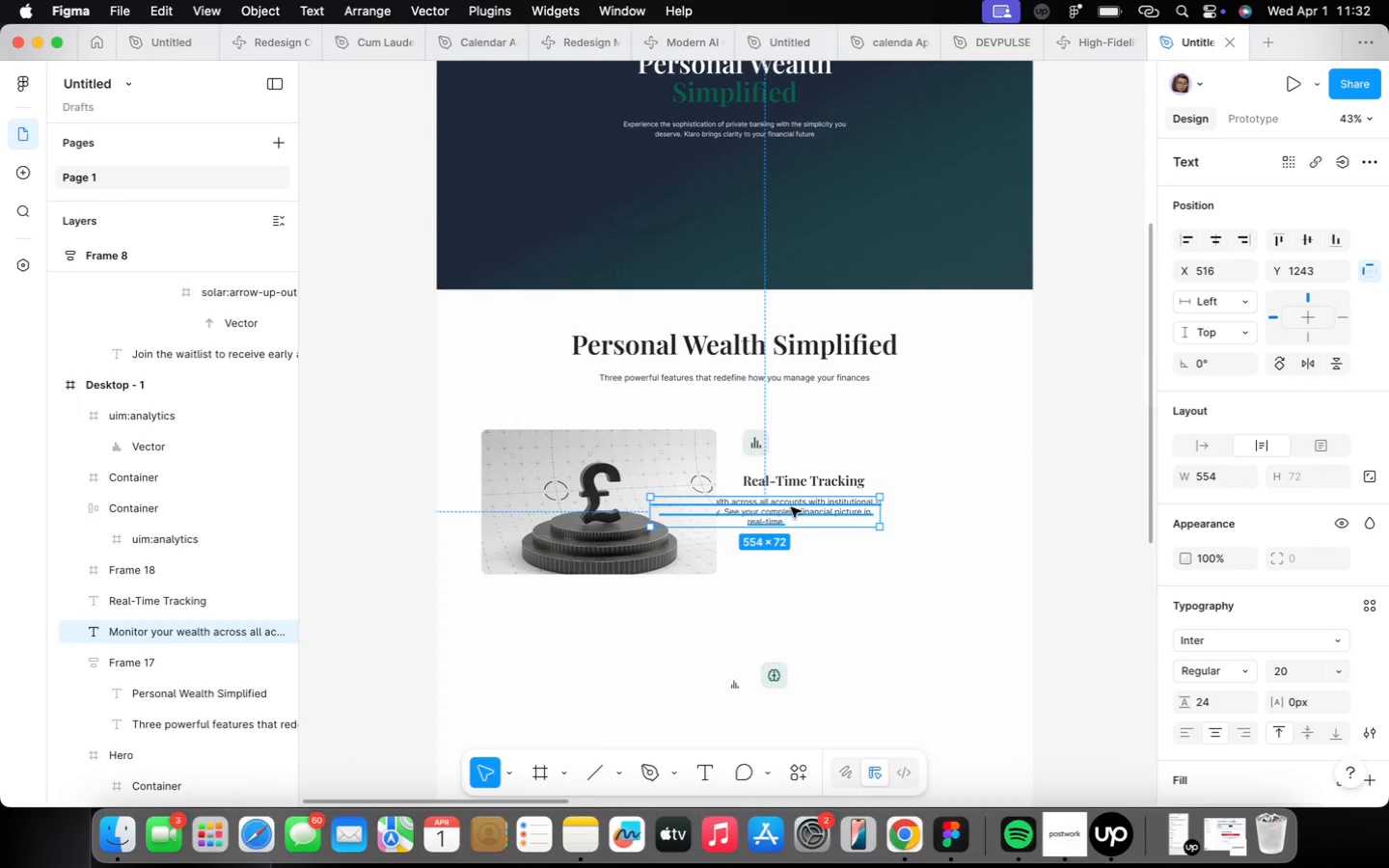 
left_click_drag(start_coordinate=[789, 512], to_coordinate=[881, 519])
 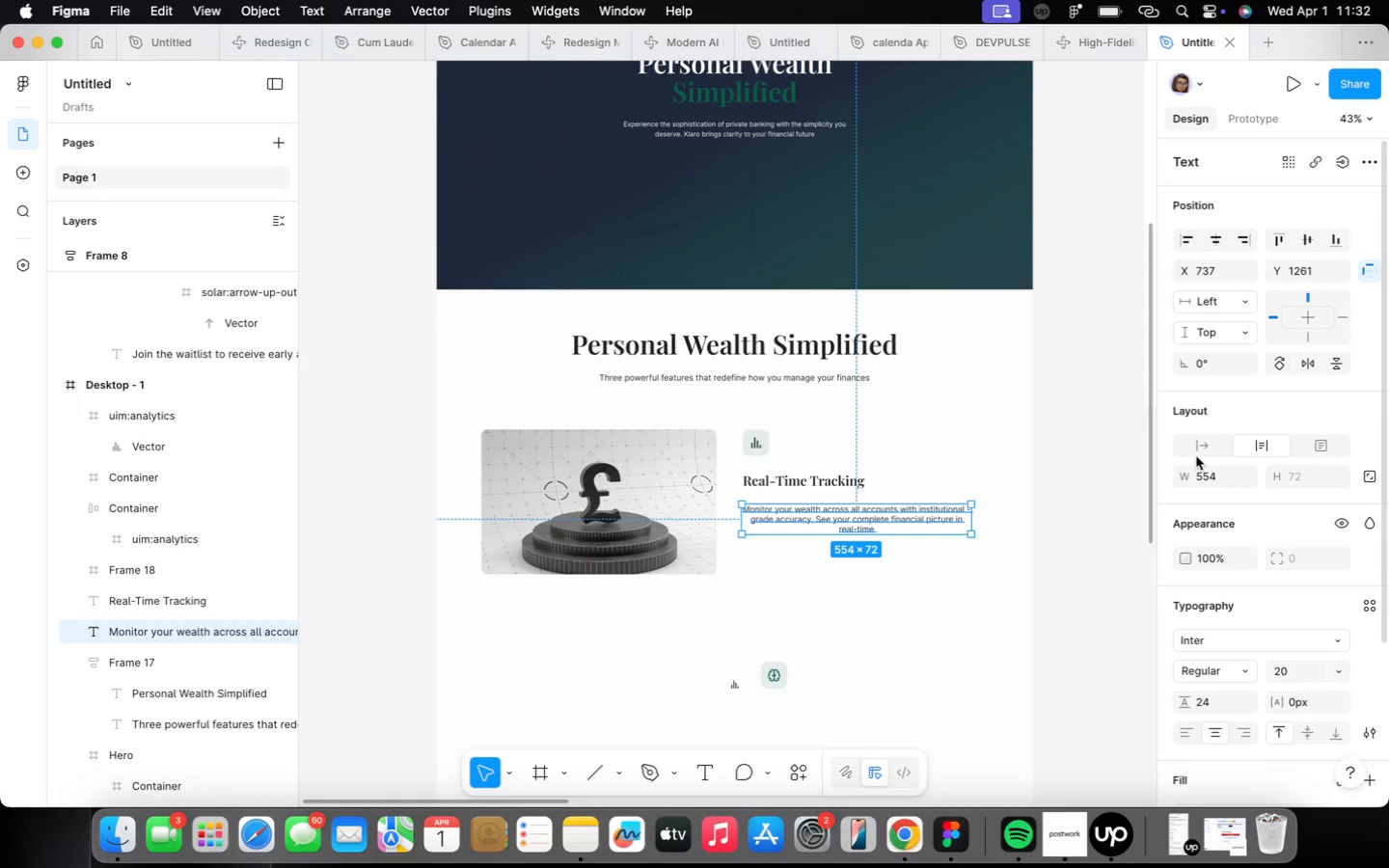 
left_click([1197, 454])
 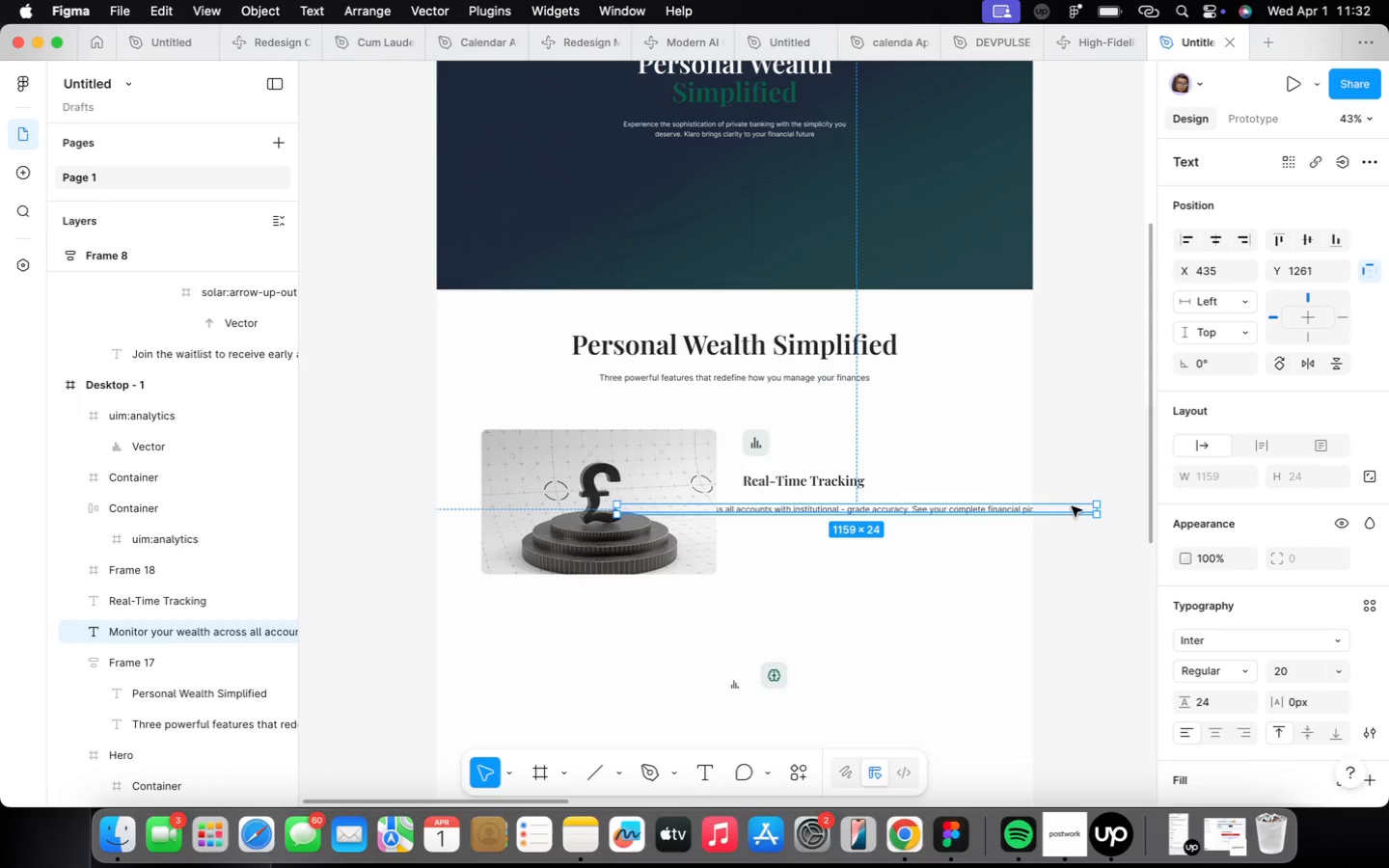 
left_click_drag(start_coordinate=[1103, 509], to_coordinate=[841, 520])
 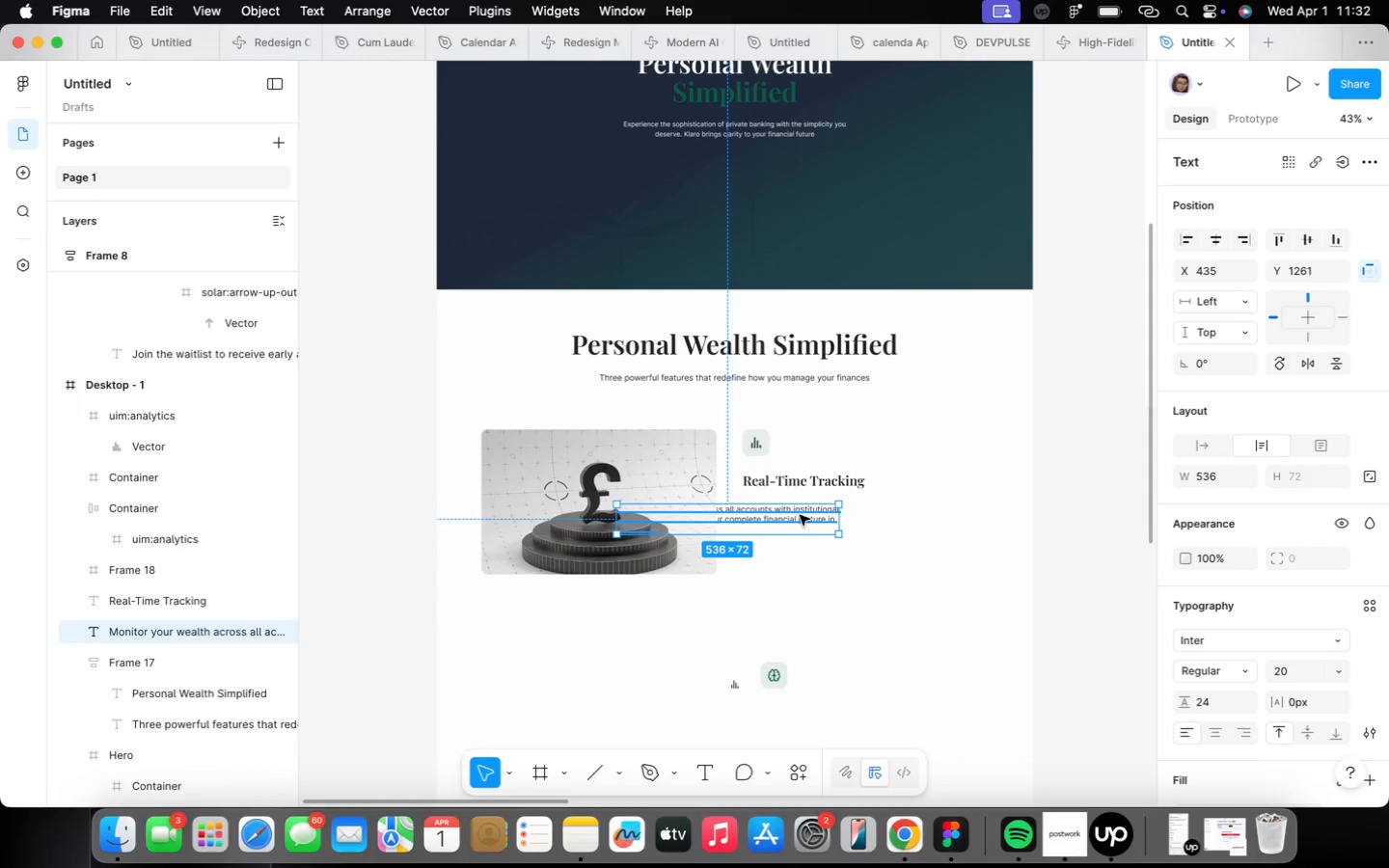 
left_click_drag(start_coordinate=[801, 516], to_coordinate=[912, 519])
 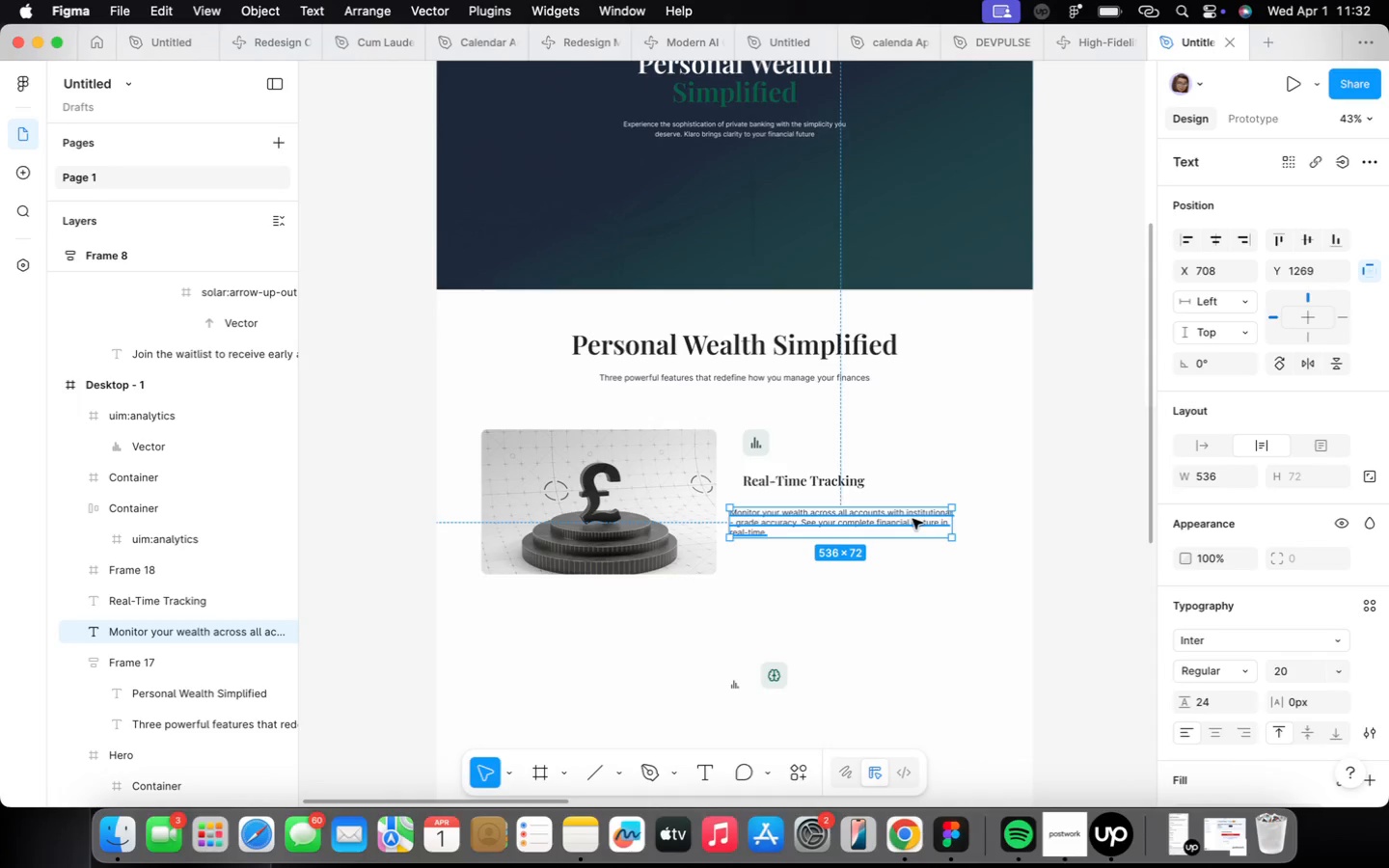 
scroll: coordinate [912, 519], scroll_direction: up, amount: 2.0
 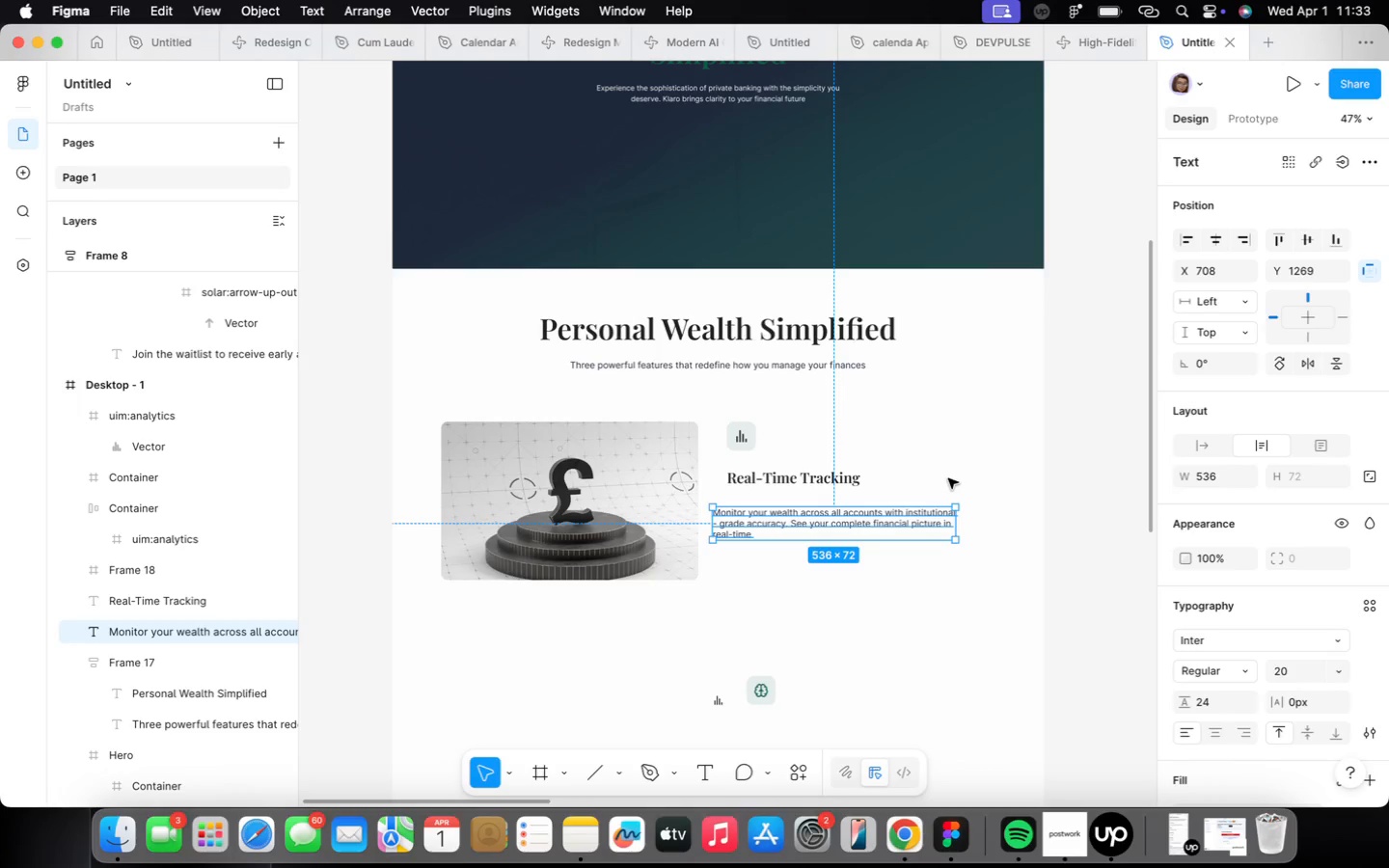 
wait(48.12)
 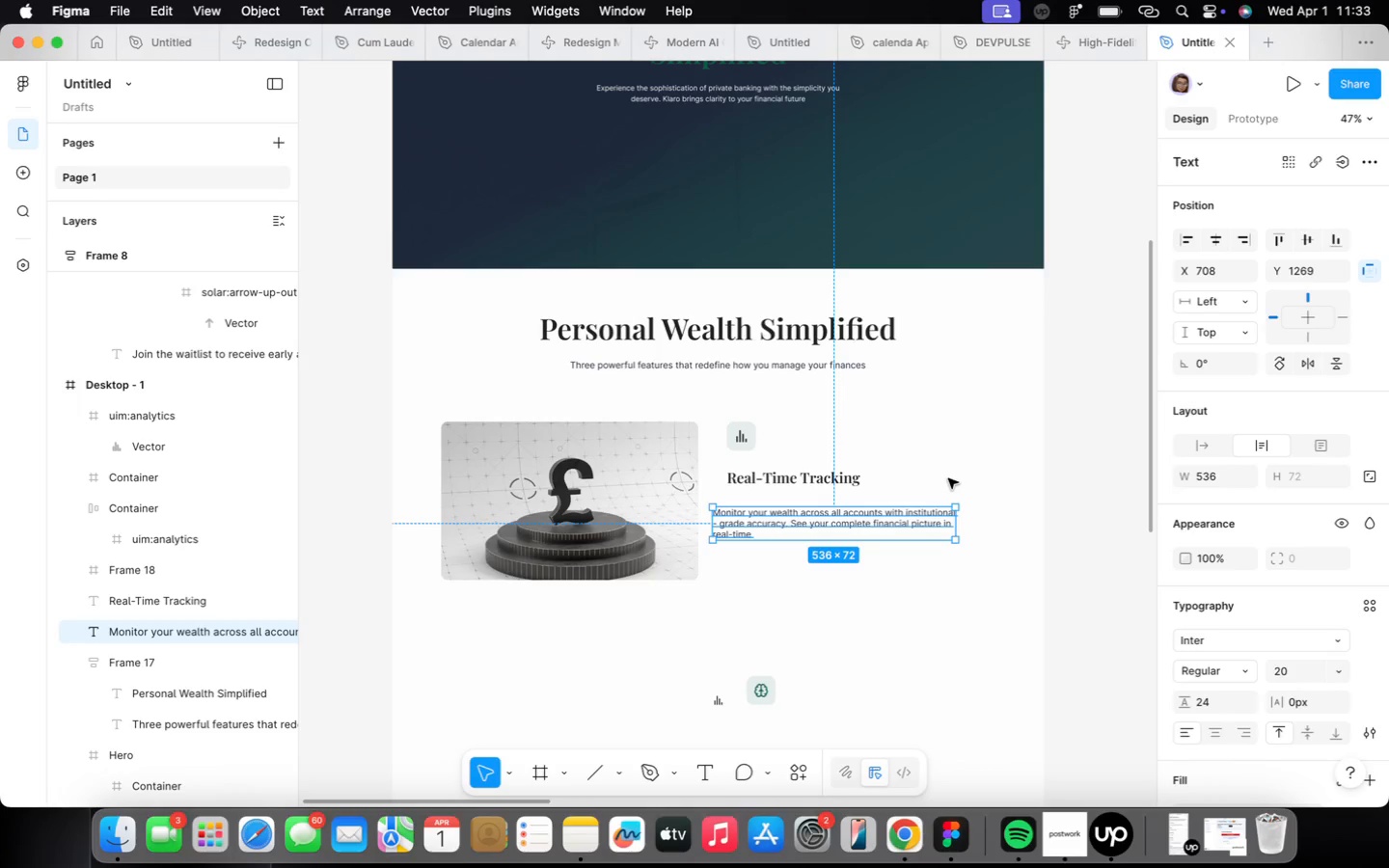 
scroll: coordinate [769, 520], scroll_direction: up, amount: 7.0
 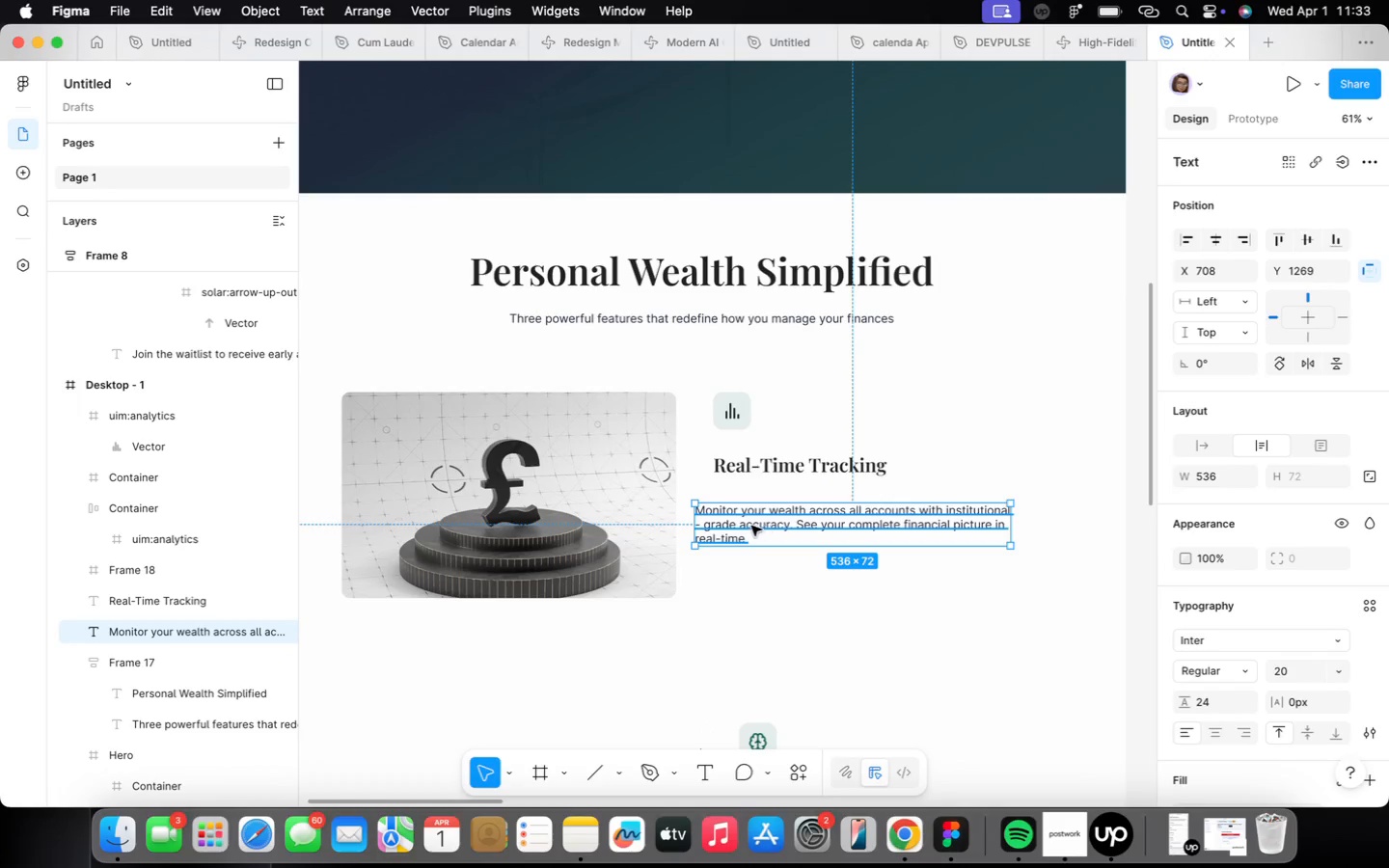 
left_click_drag(start_coordinate=[756, 525], to_coordinate=[787, 530])
 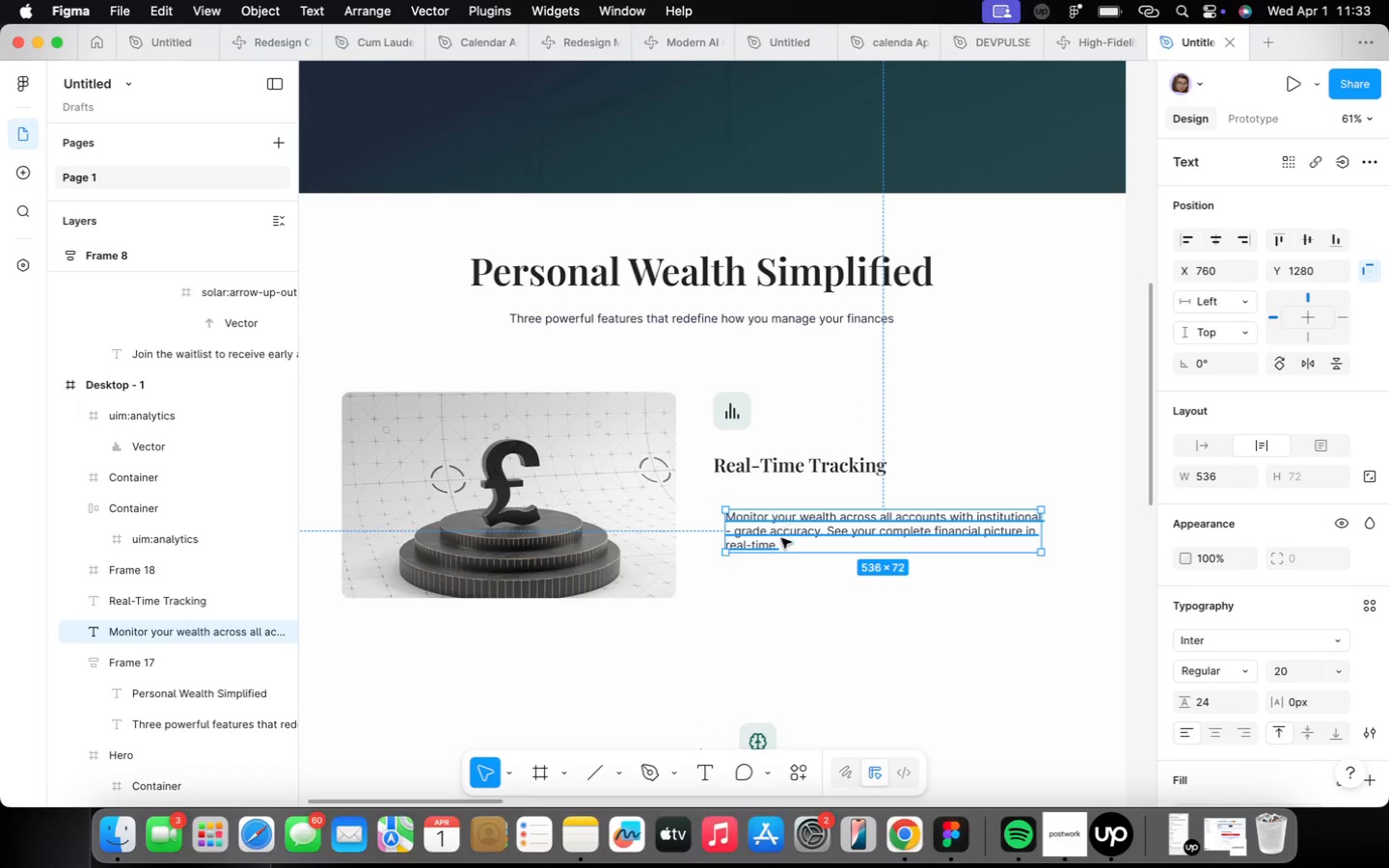 
left_click_drag(start_coordinate=[776, 528], to_coordinate=[763, 513])
 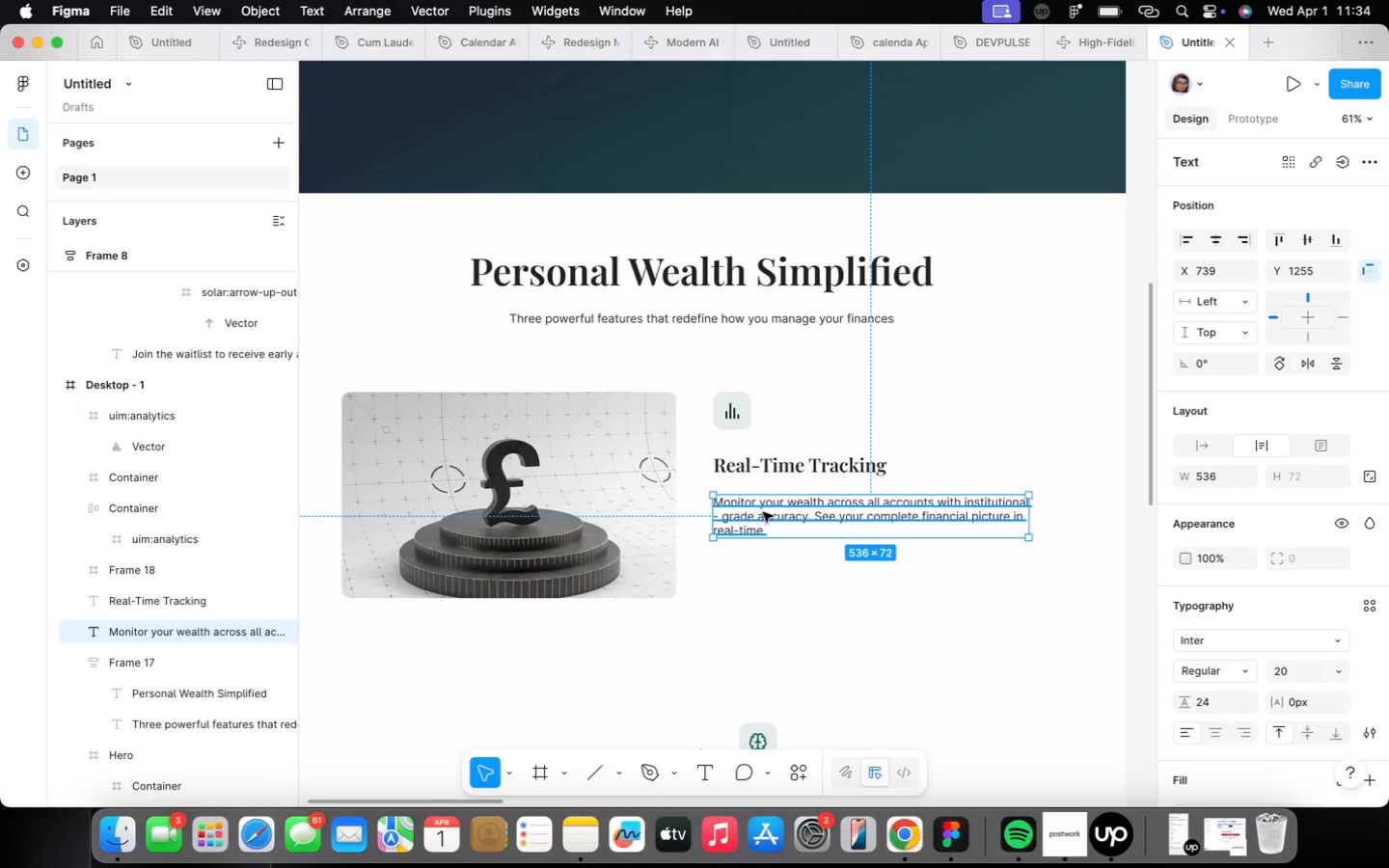 
wait(30.48)
 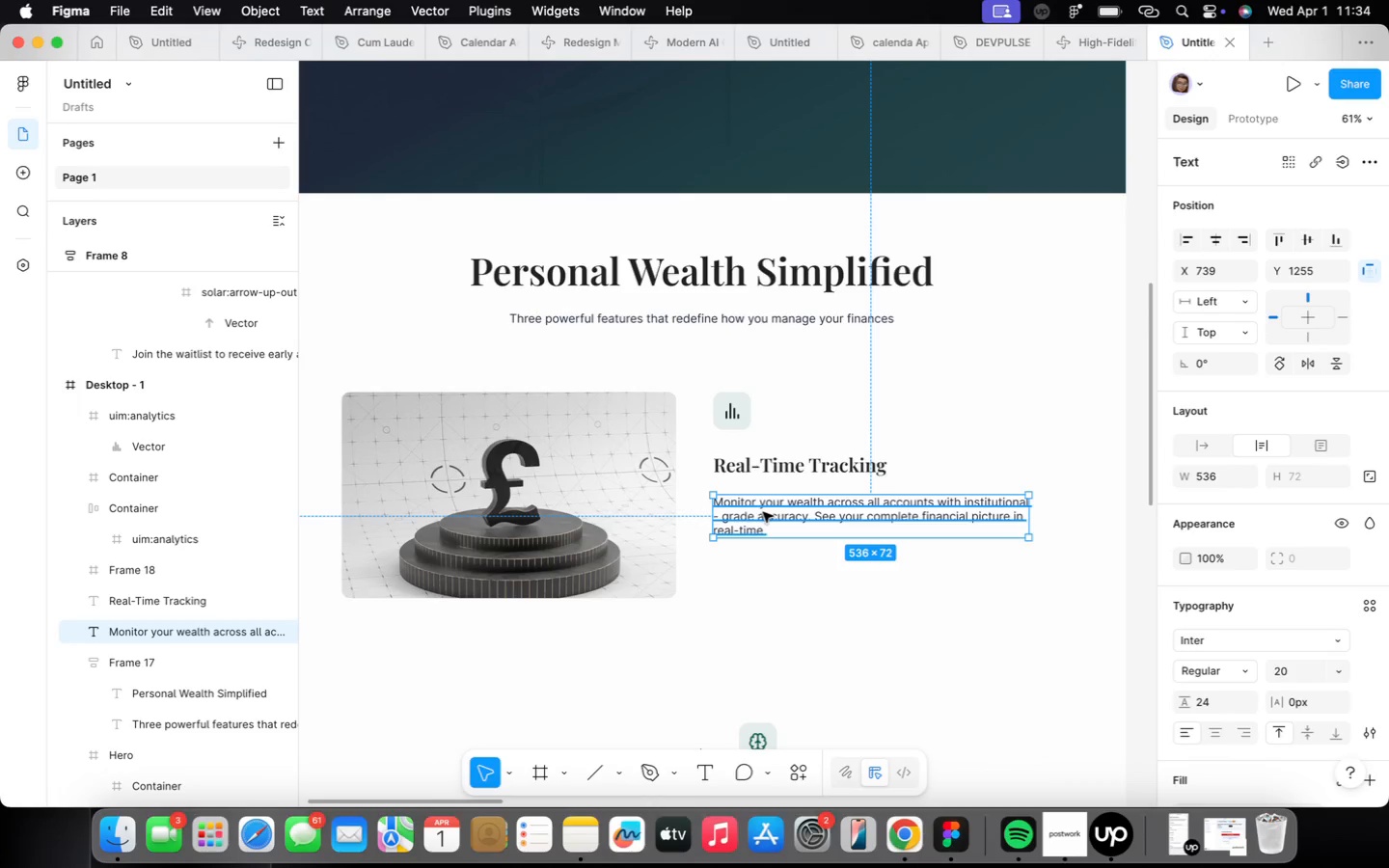 
left_click([1058, 830])